 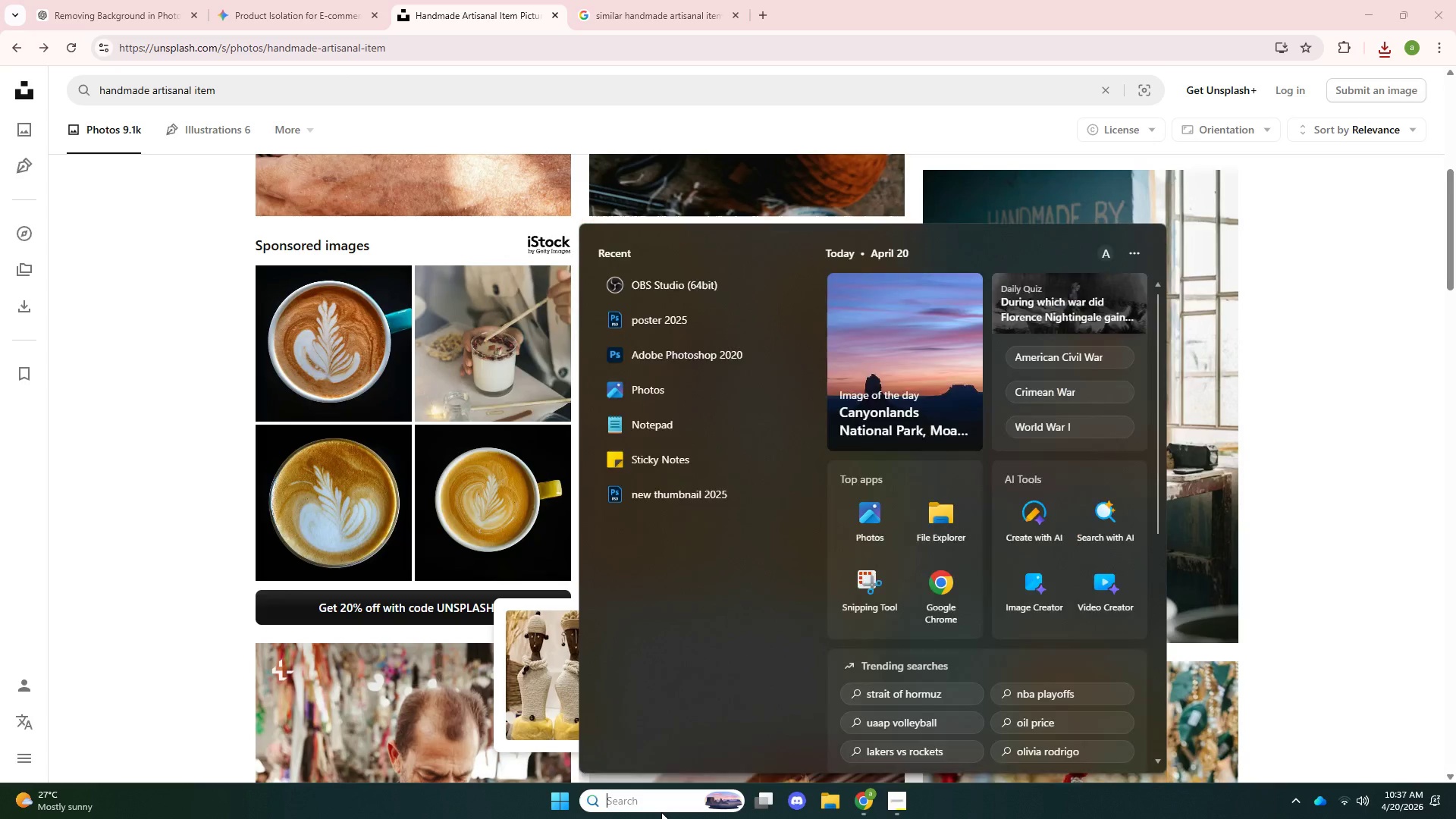 
type(poster)
 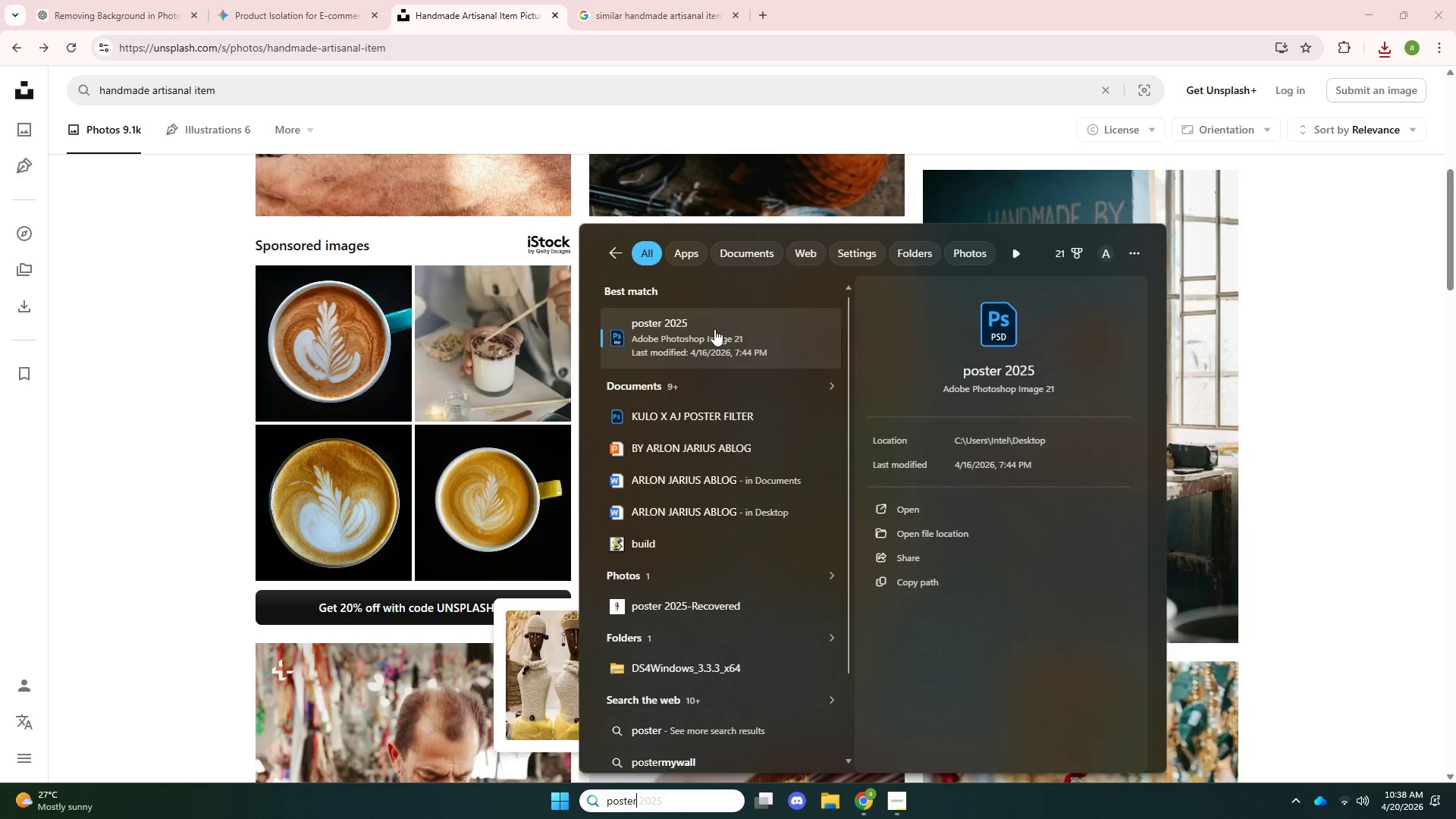 
left_click([713, 327])
 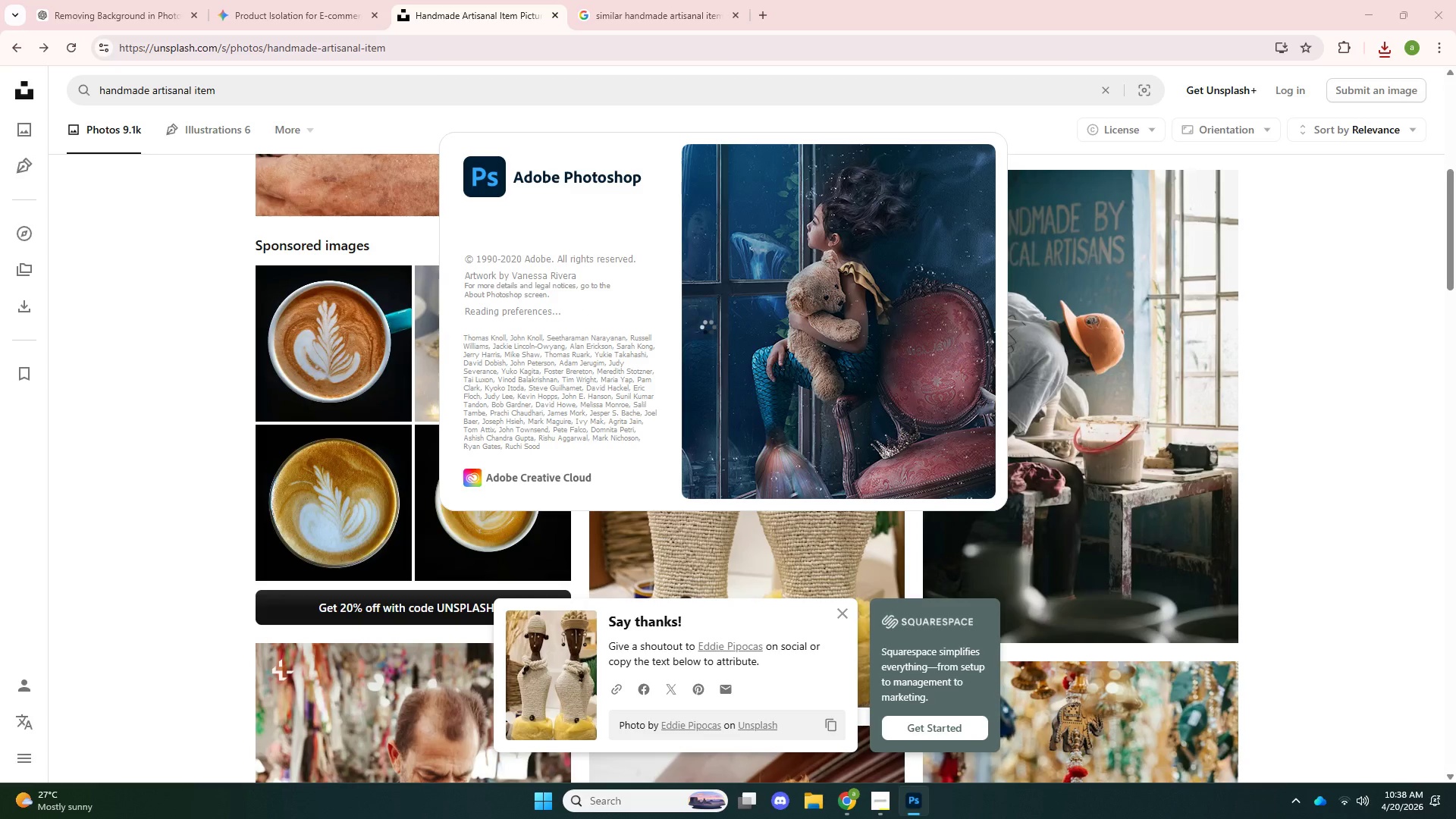 
wait(9.89)
 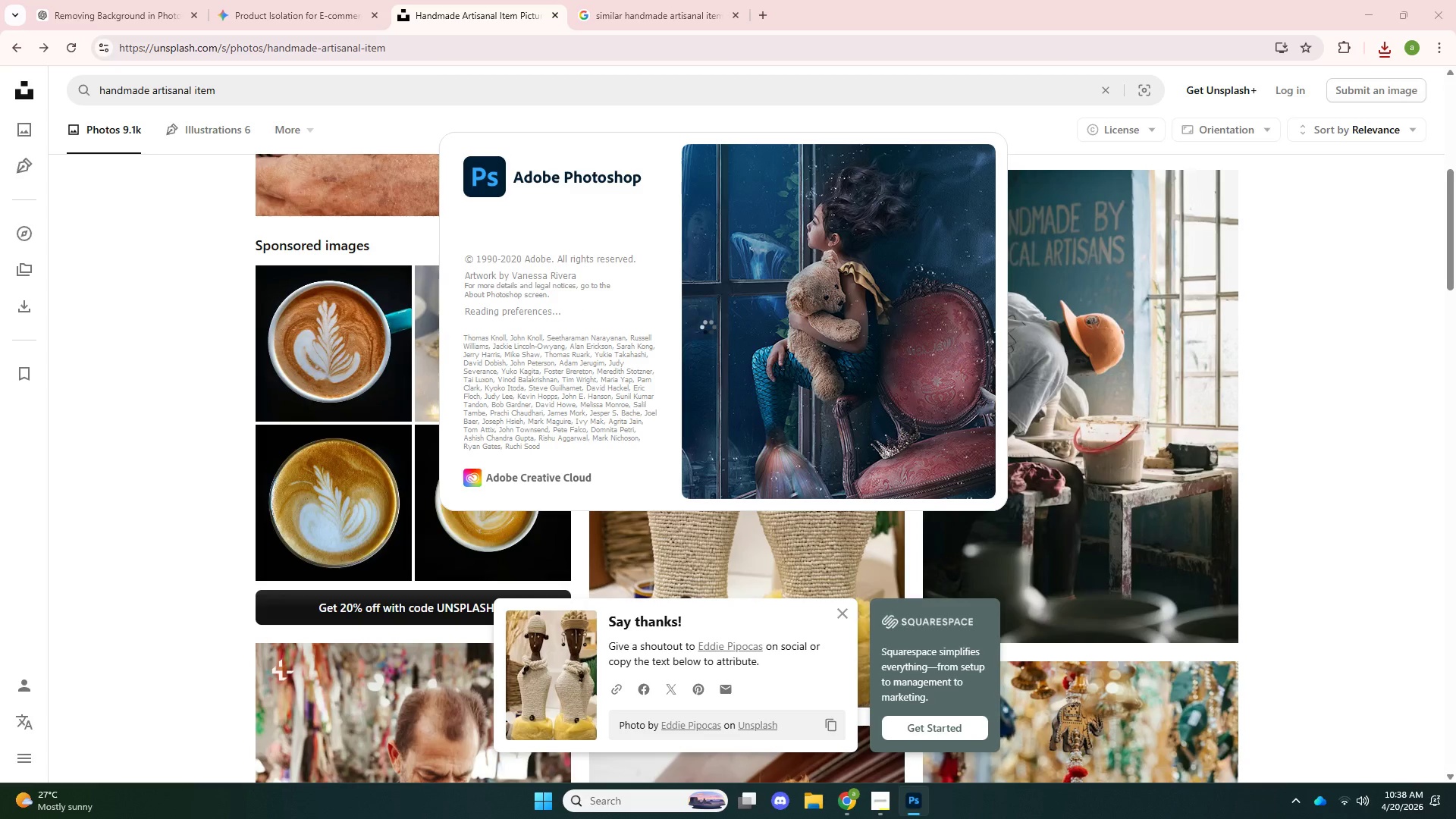 
left_click([843, 613])
 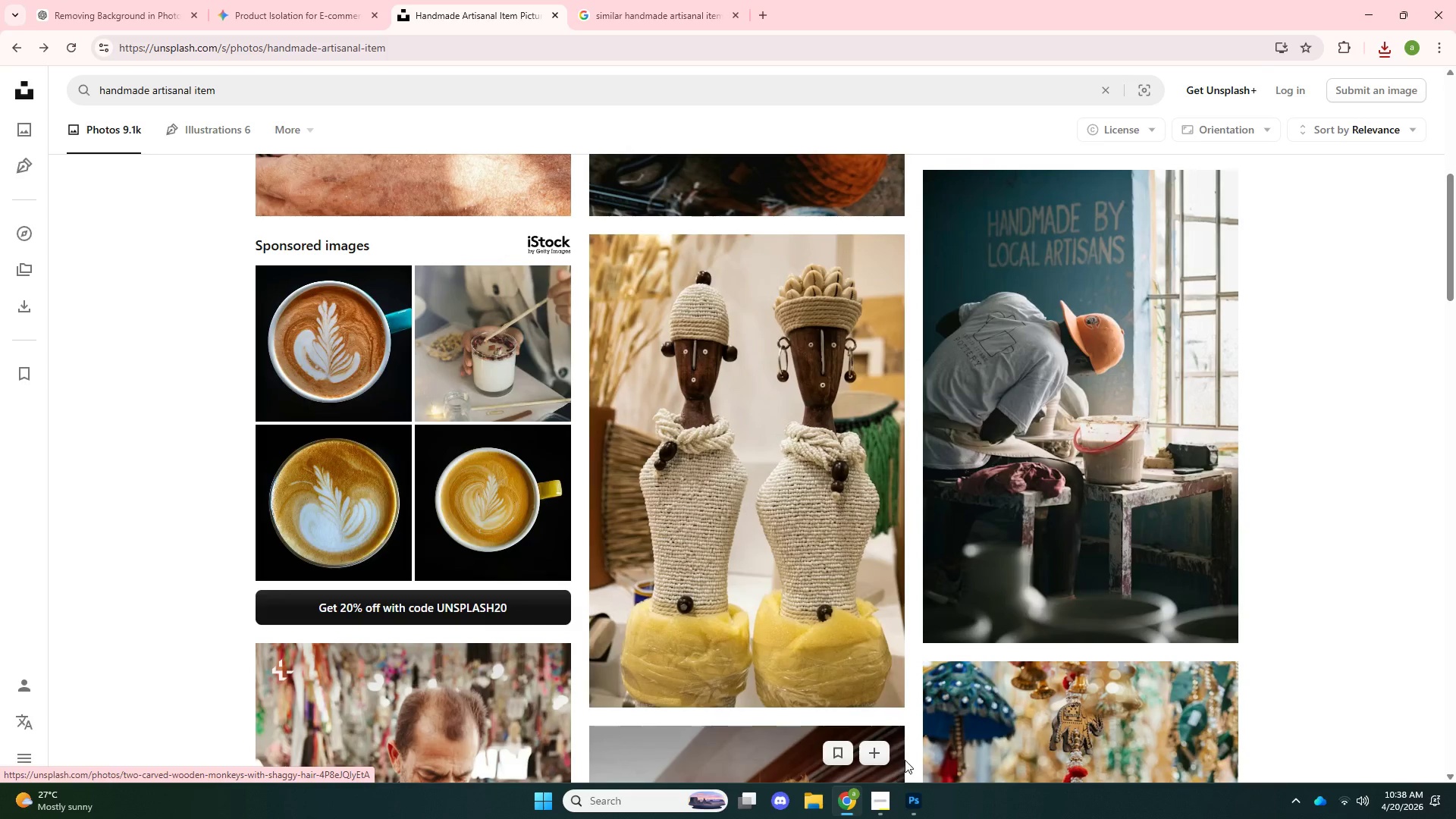 
left_click([909, 796])